 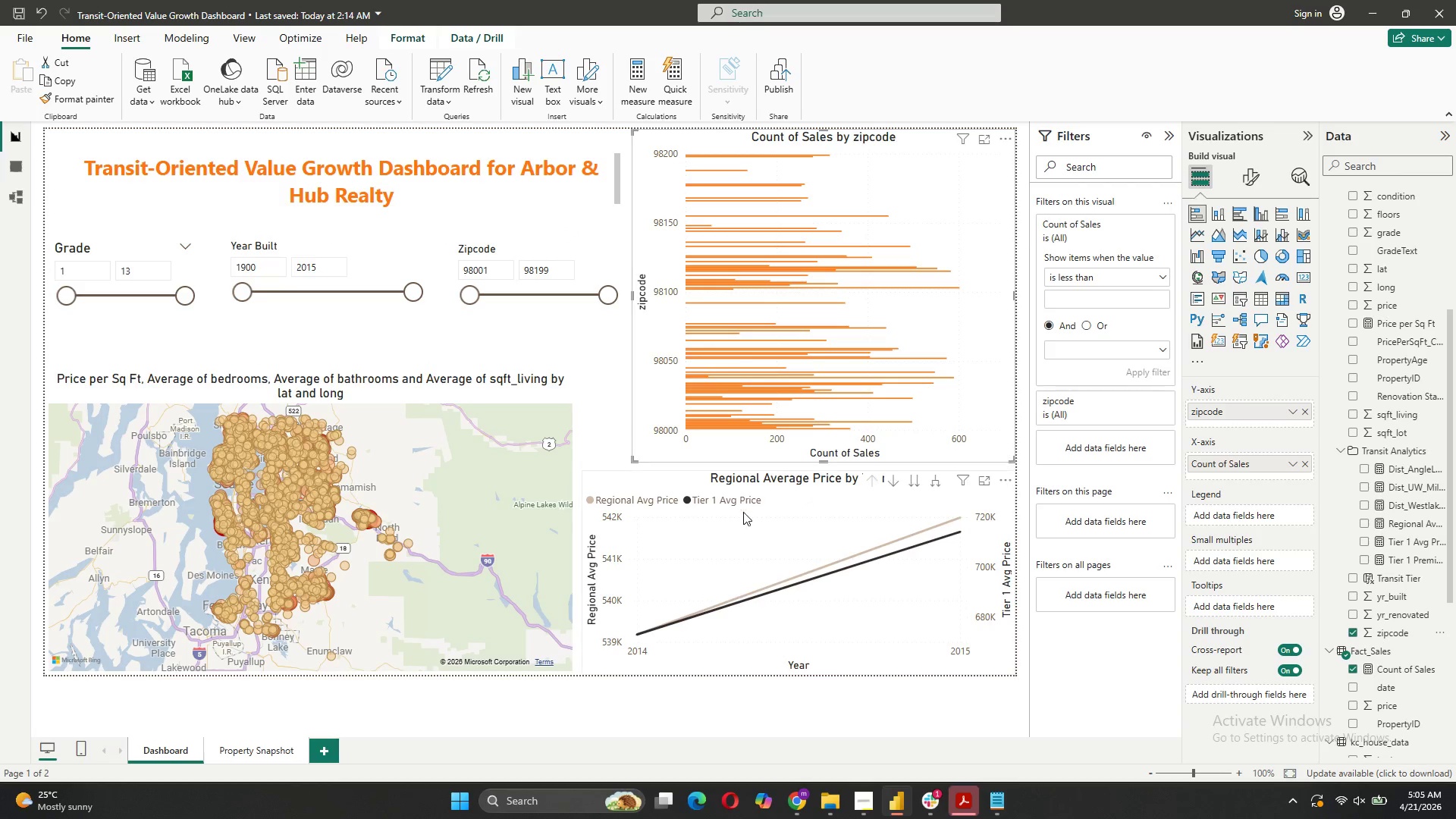 
left_click([606, 449])
 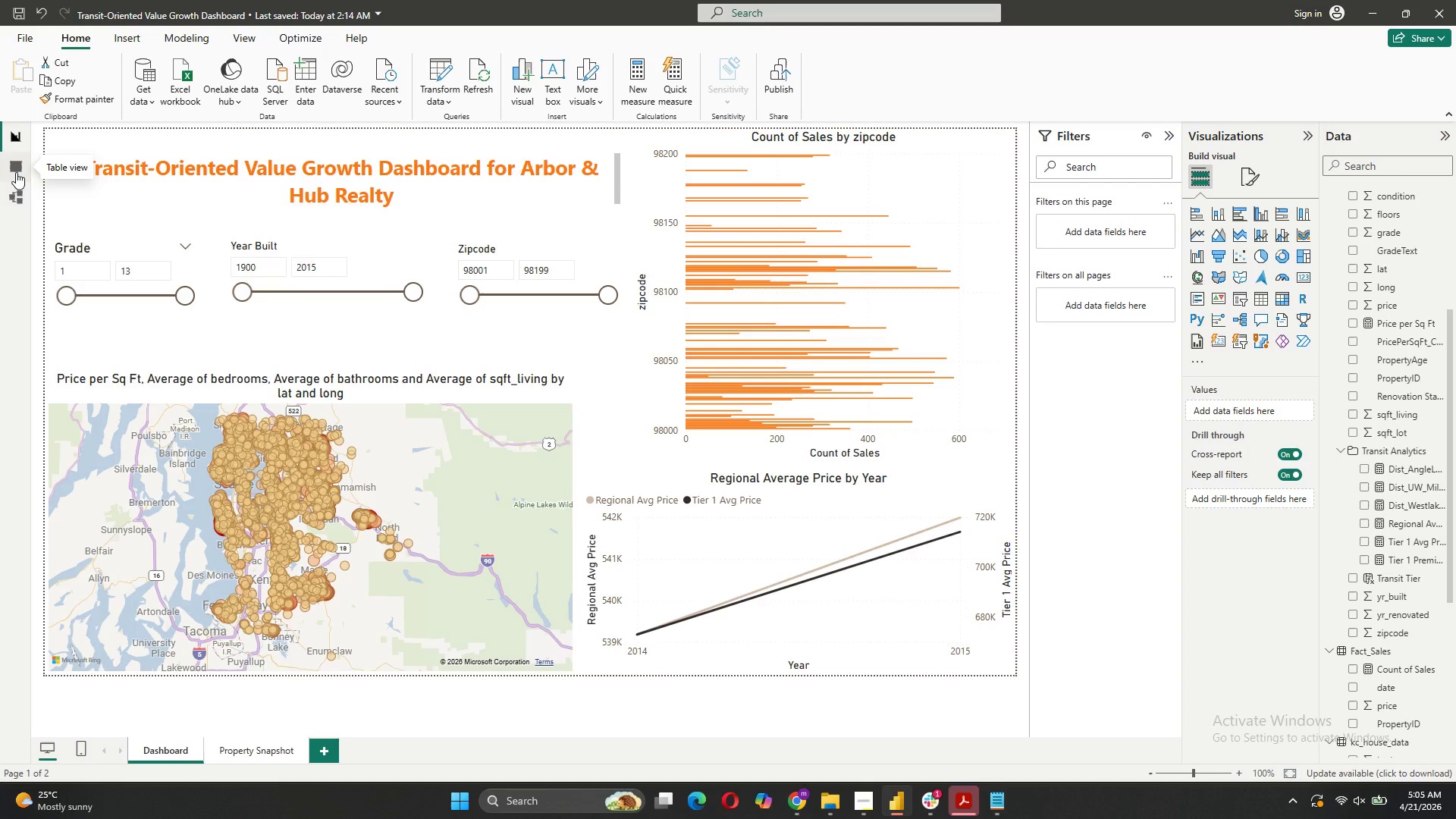 
wait(7.27)
 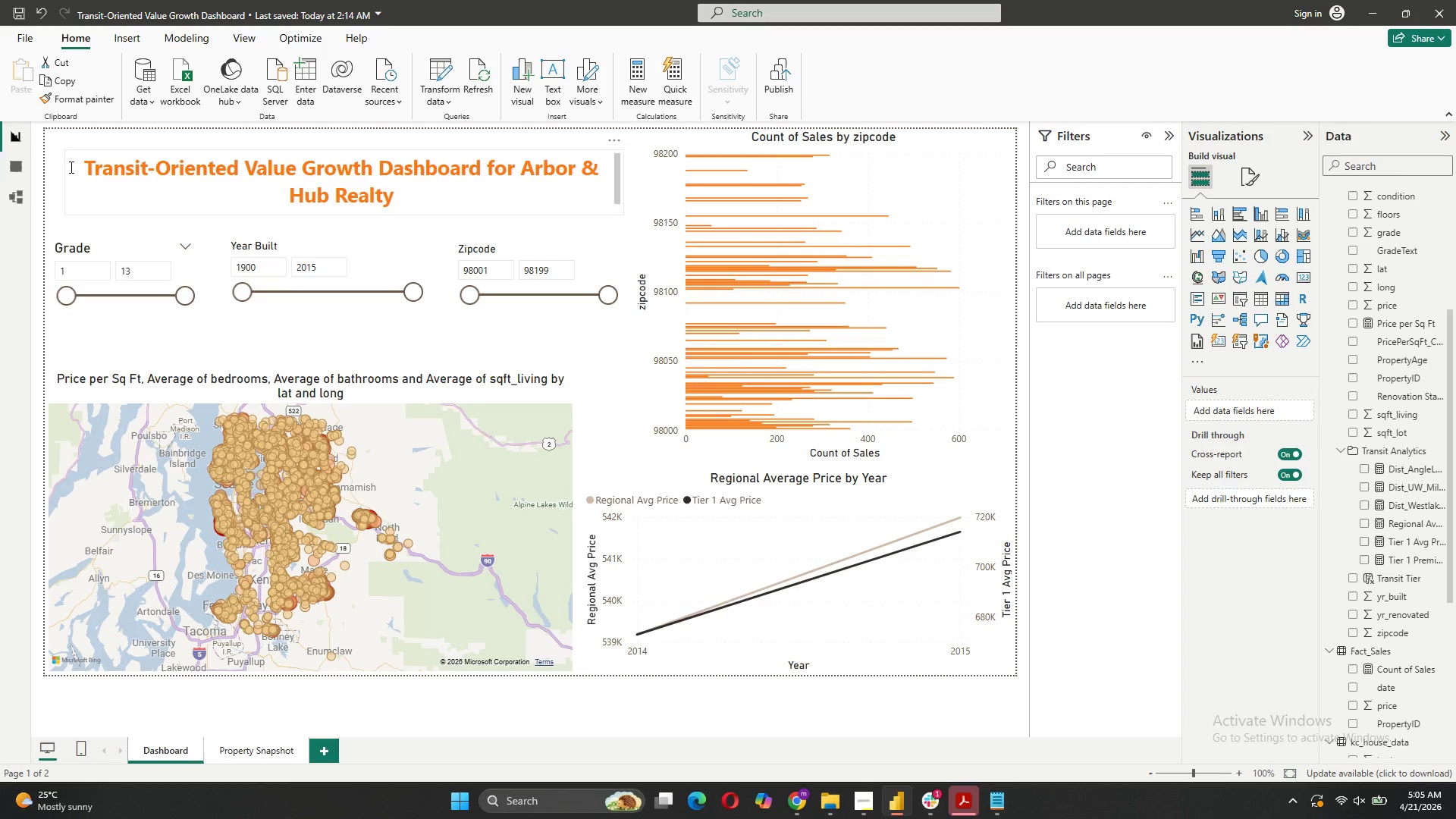 
left_click([251, 748])
 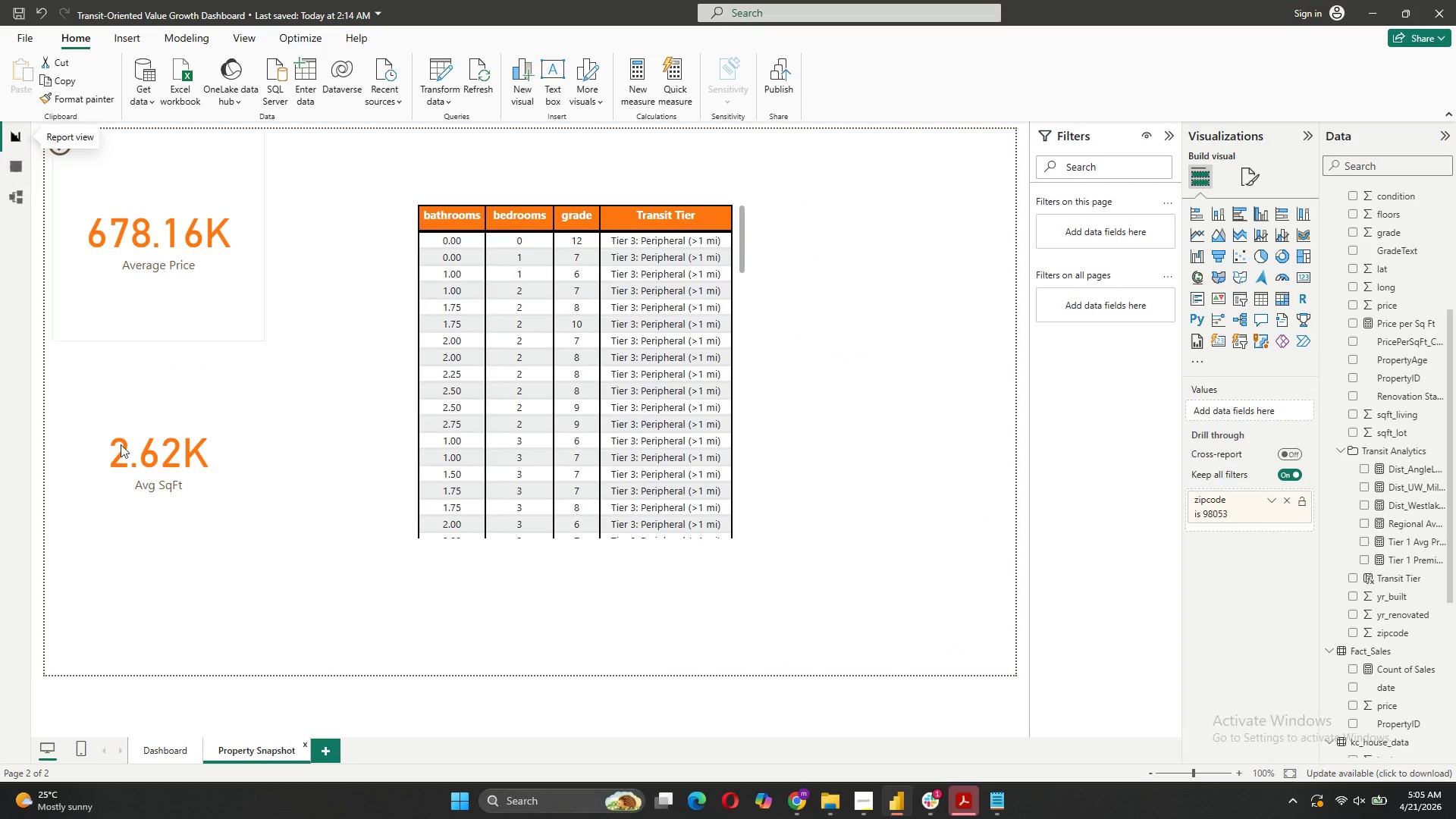 
left_click([157, 752])
 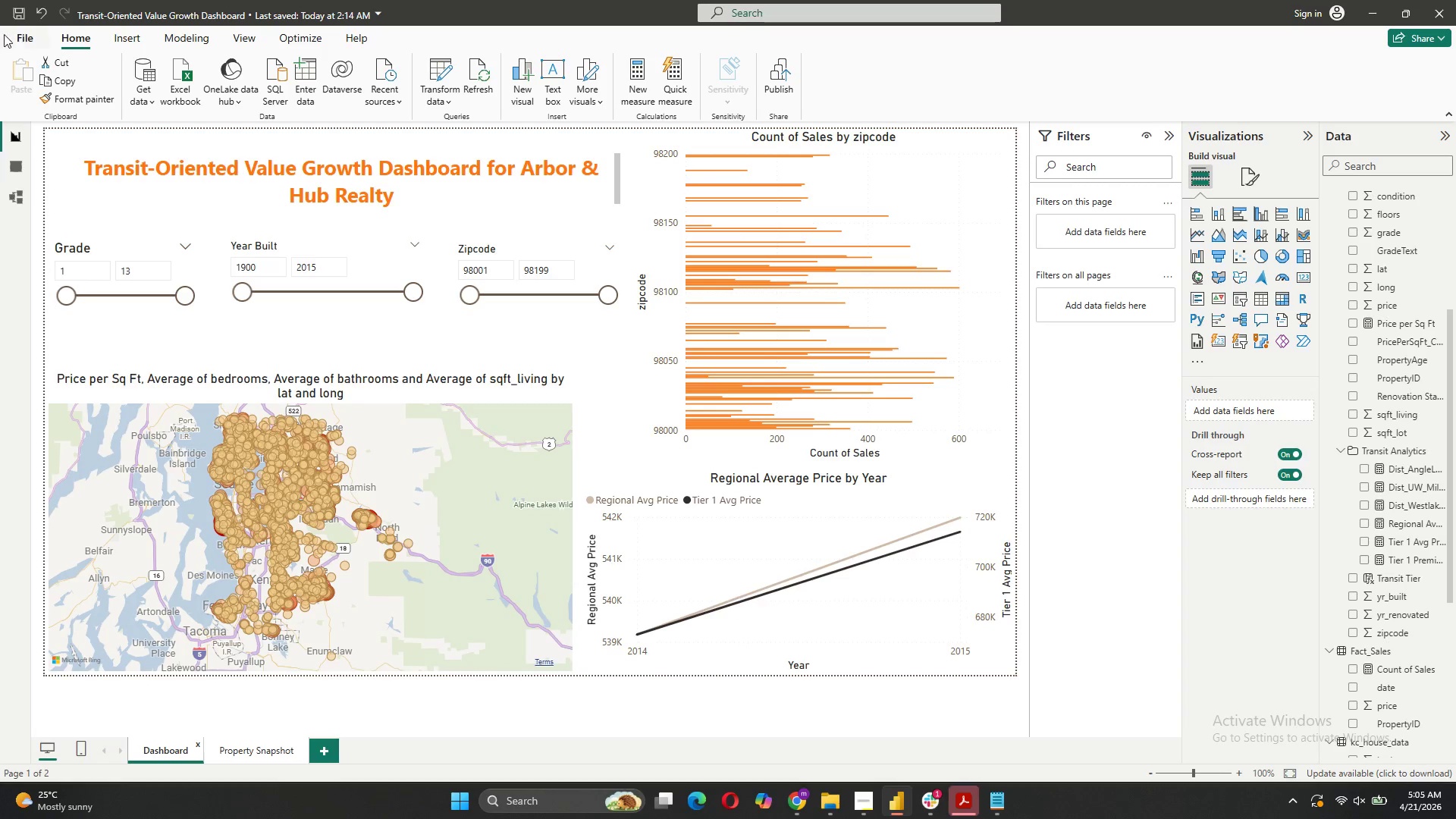 
left_click([22, 13])
 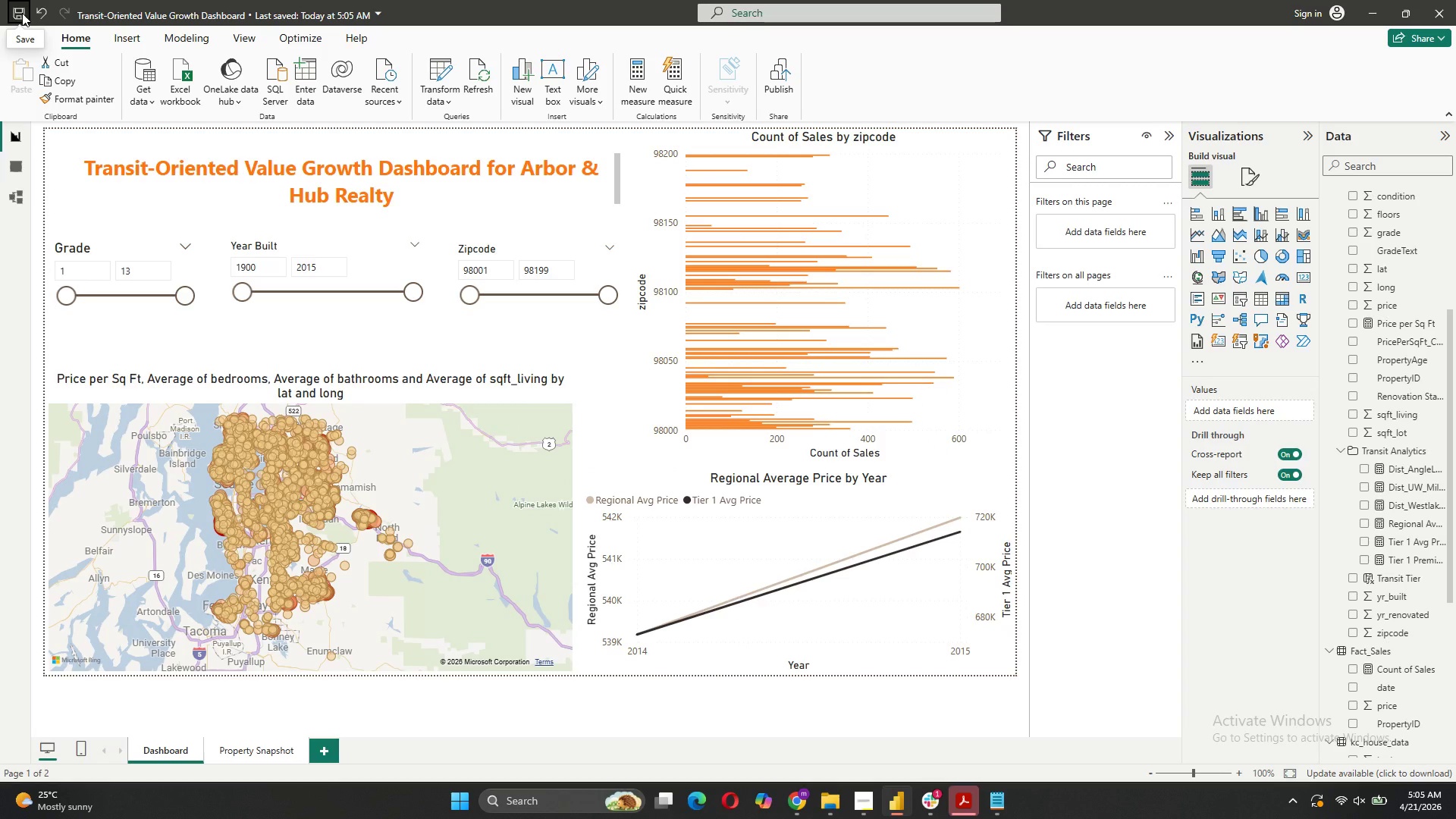 
wait(5.33)
 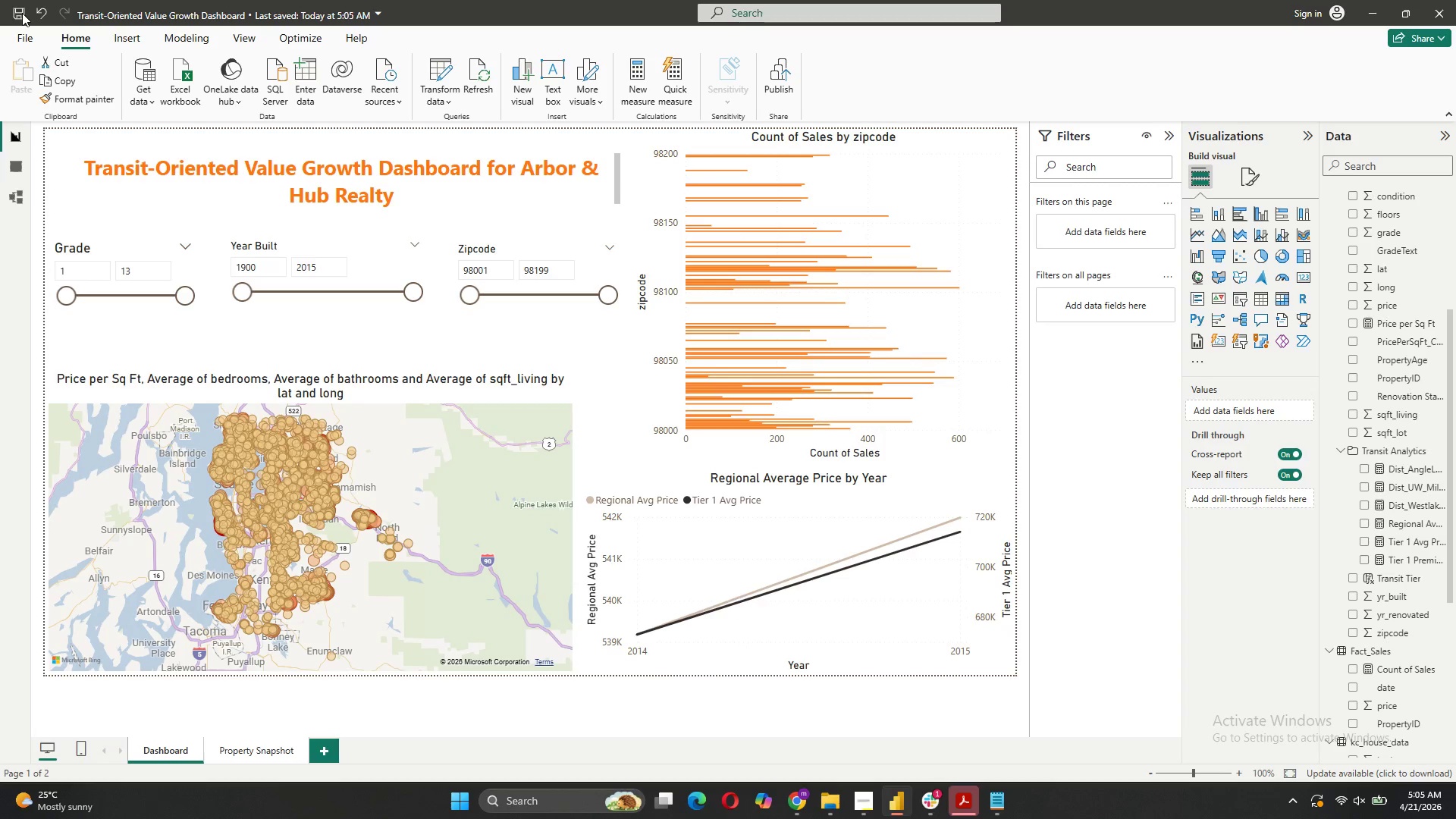 
left_click([29, 36])
 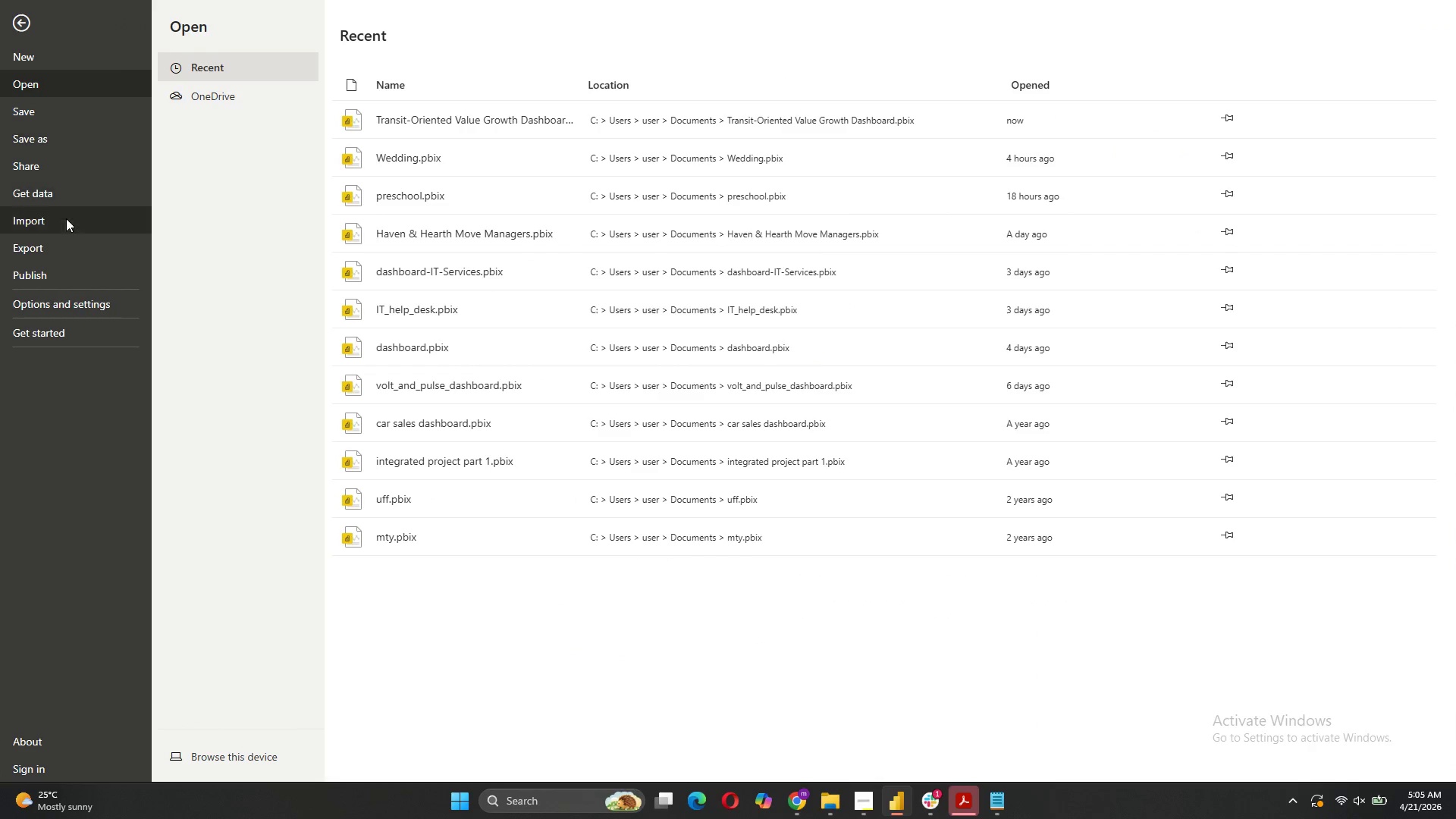 
left_click([71, 253])
 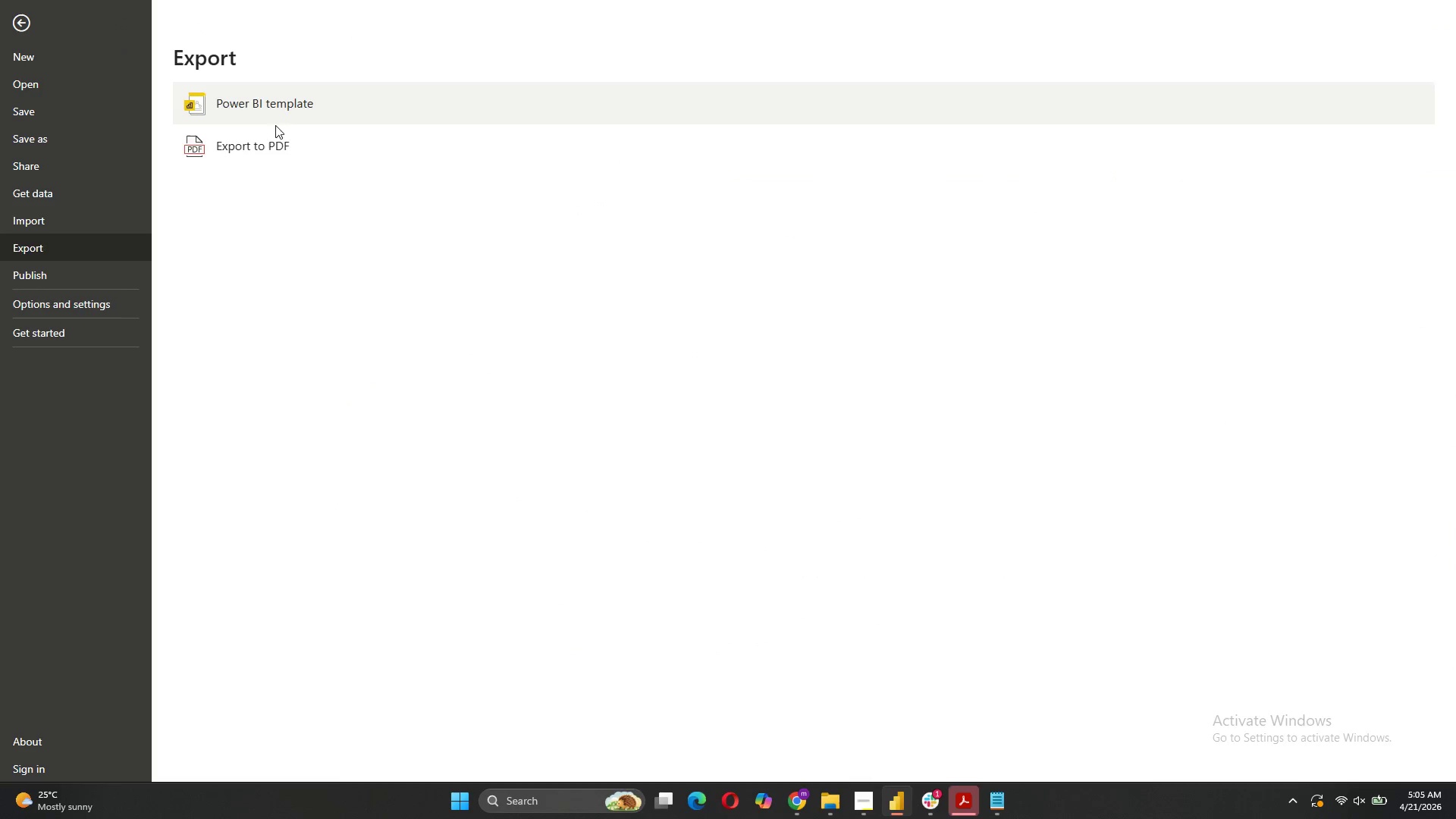 
left_click([276, 137])
 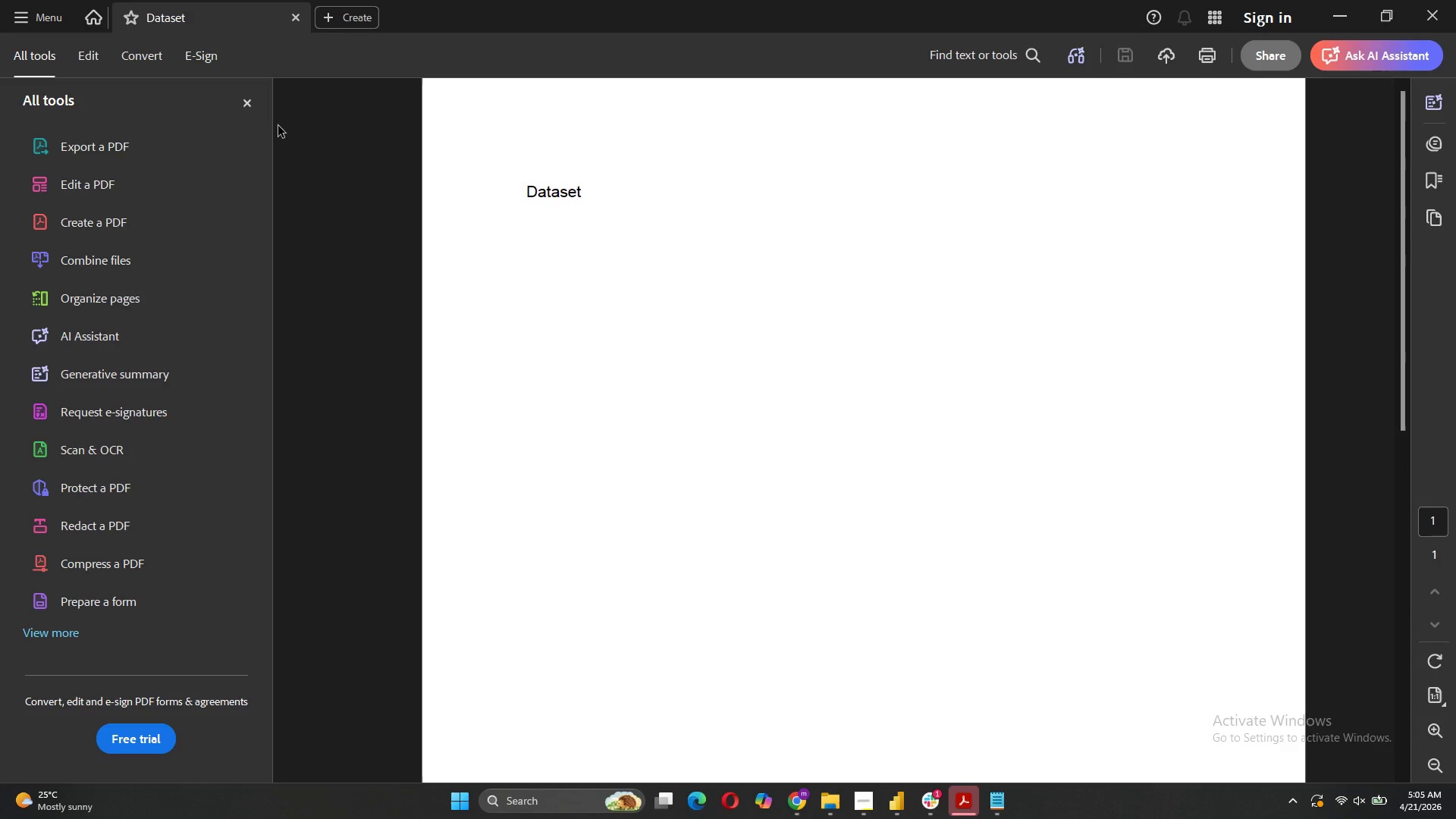 
wait(11.81)
 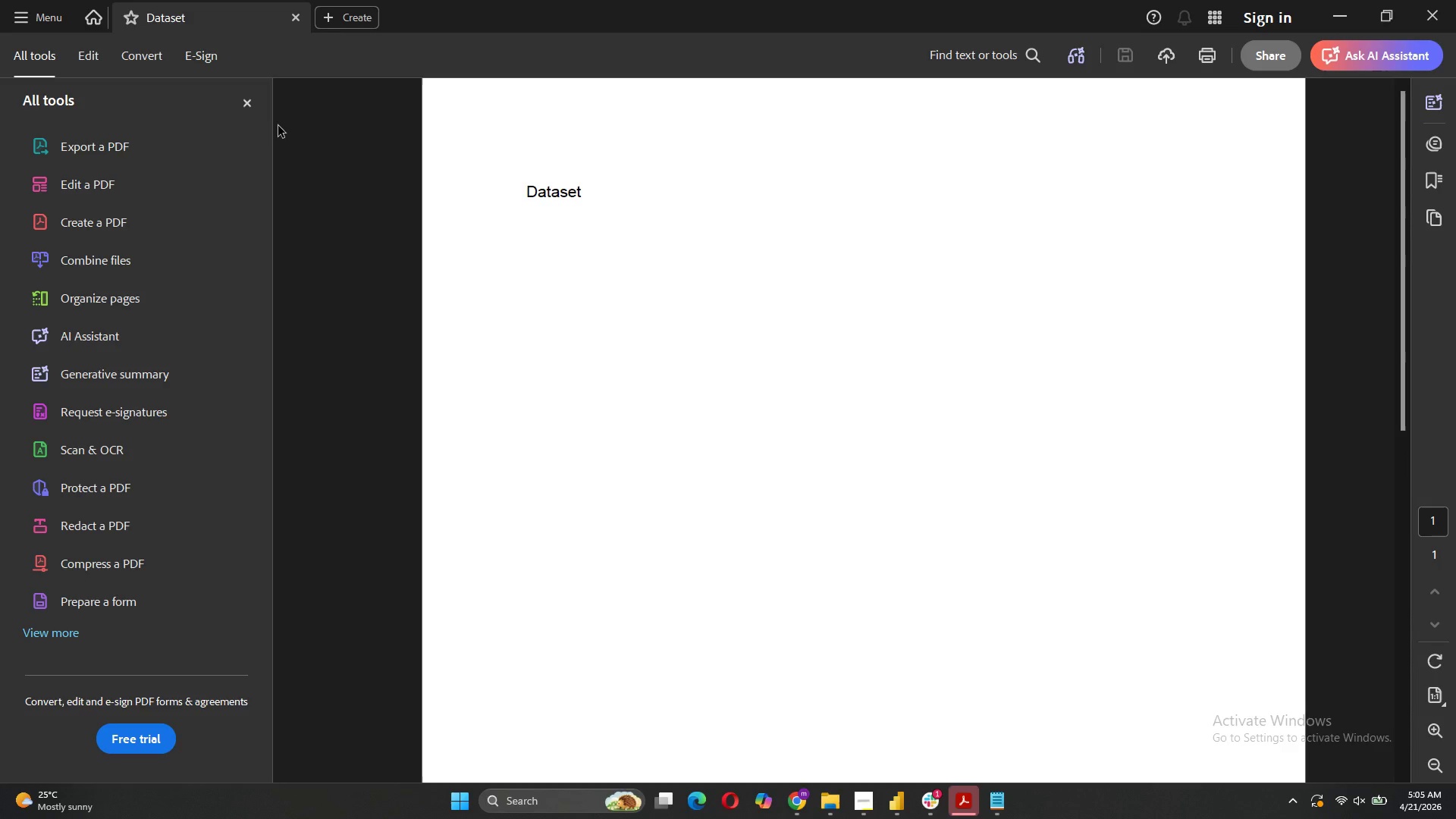 
scroll: coordinate [1062, 503], scroll_direction: down, amount: 4.0
 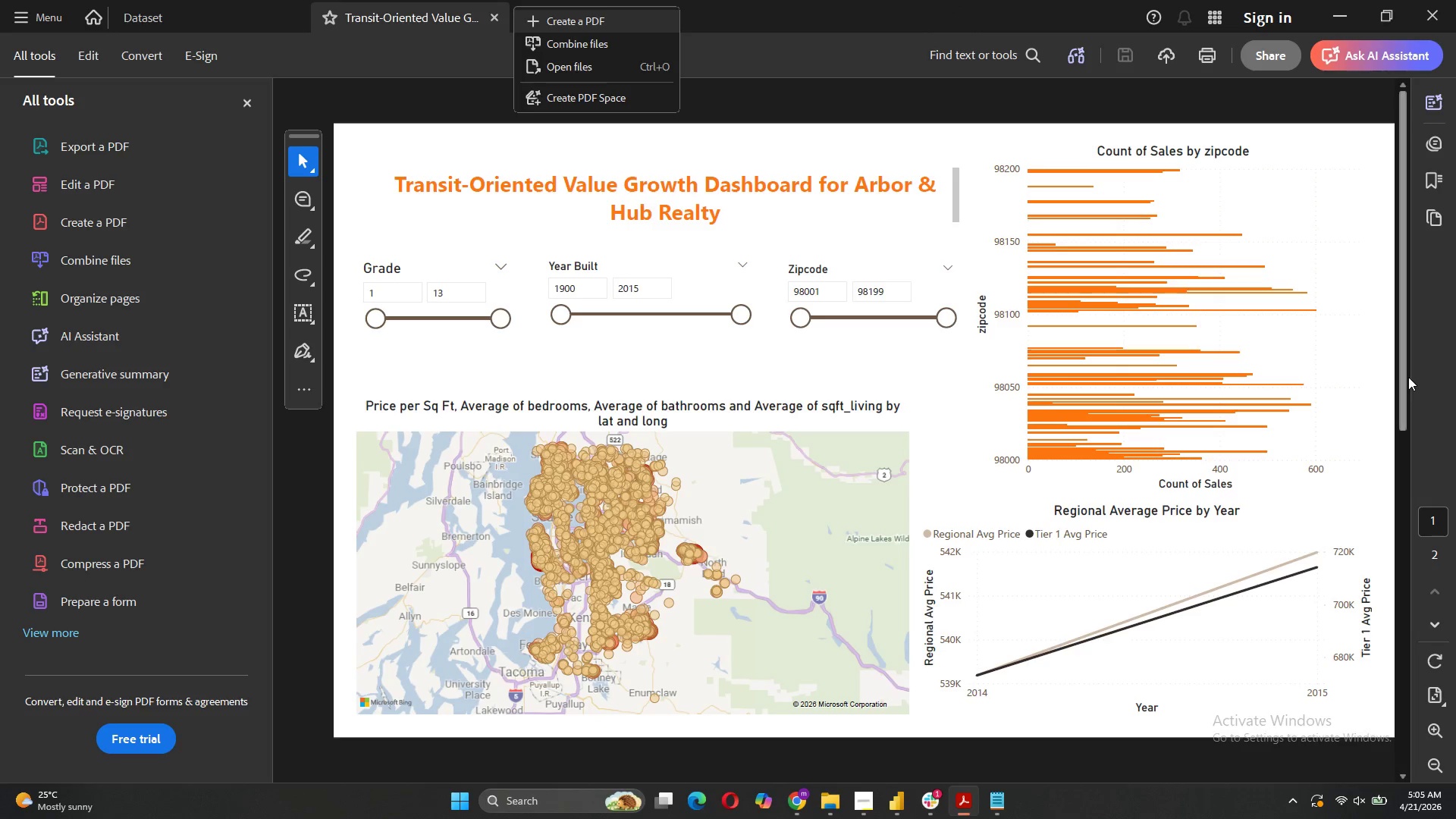 
left_click_drag(start_coordinate=[1404, 378], to_coordinate=[1392, 504])
 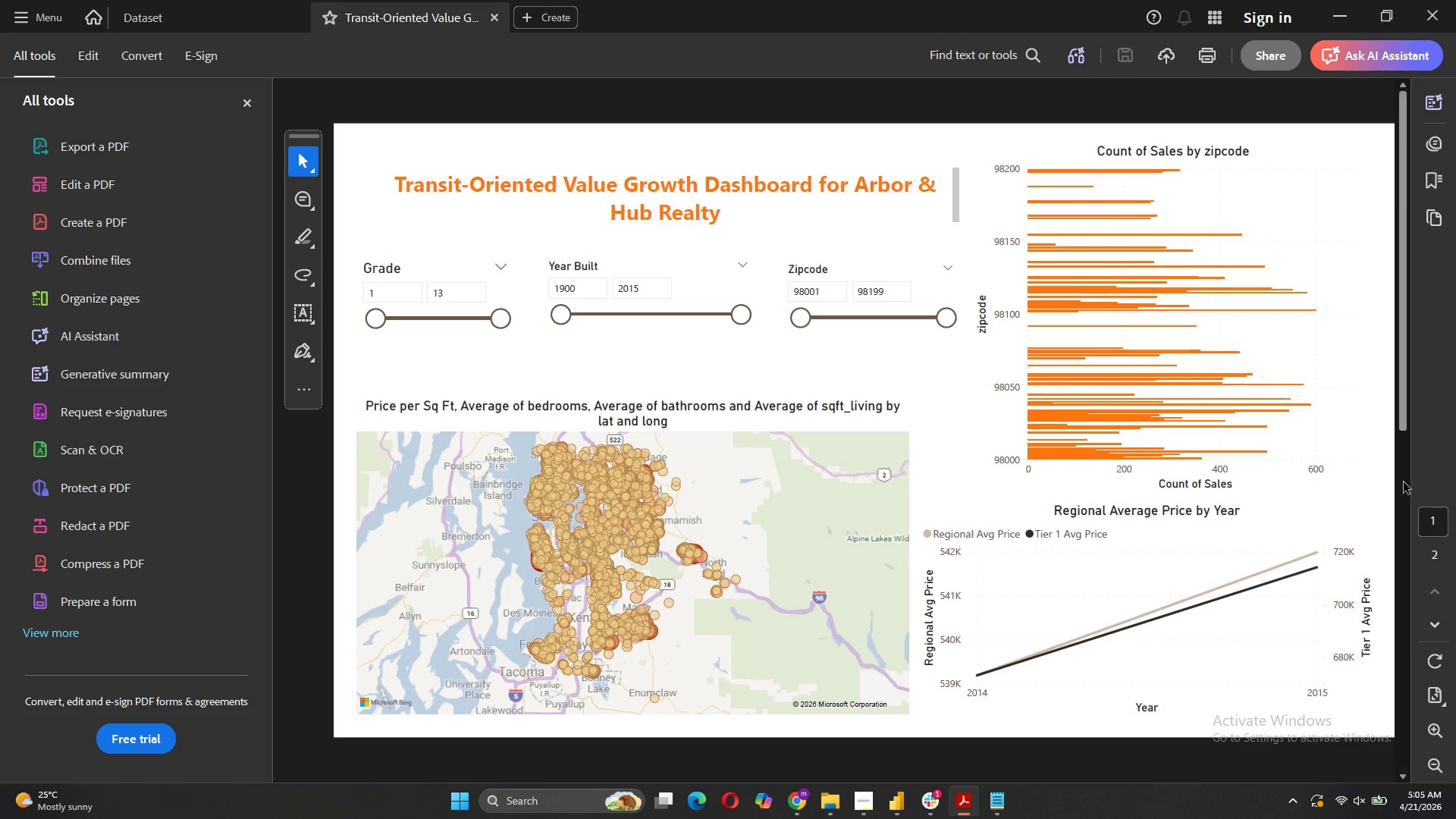 
left_click([1405, 481])
 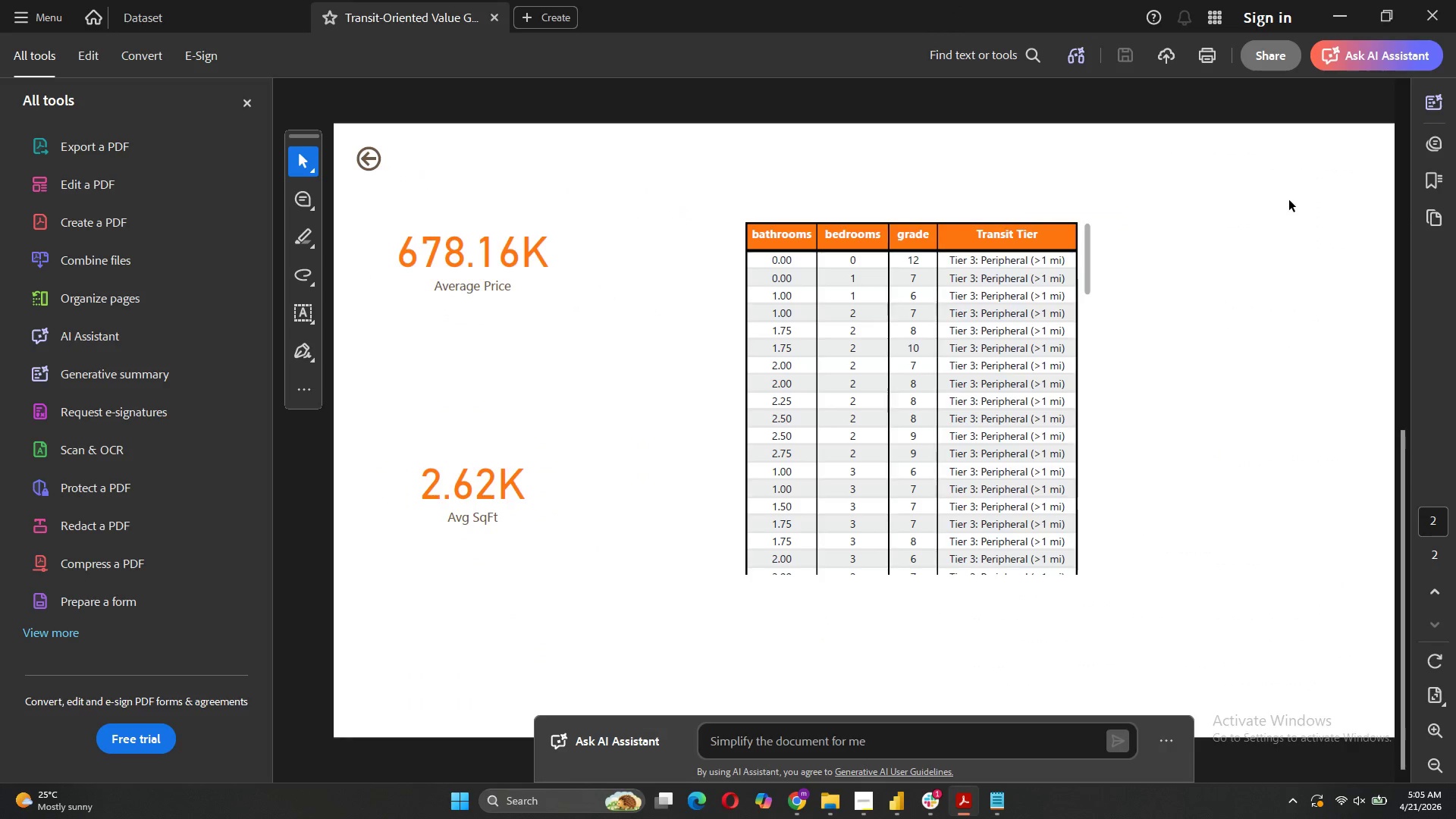 
left_click([1403, 191])
 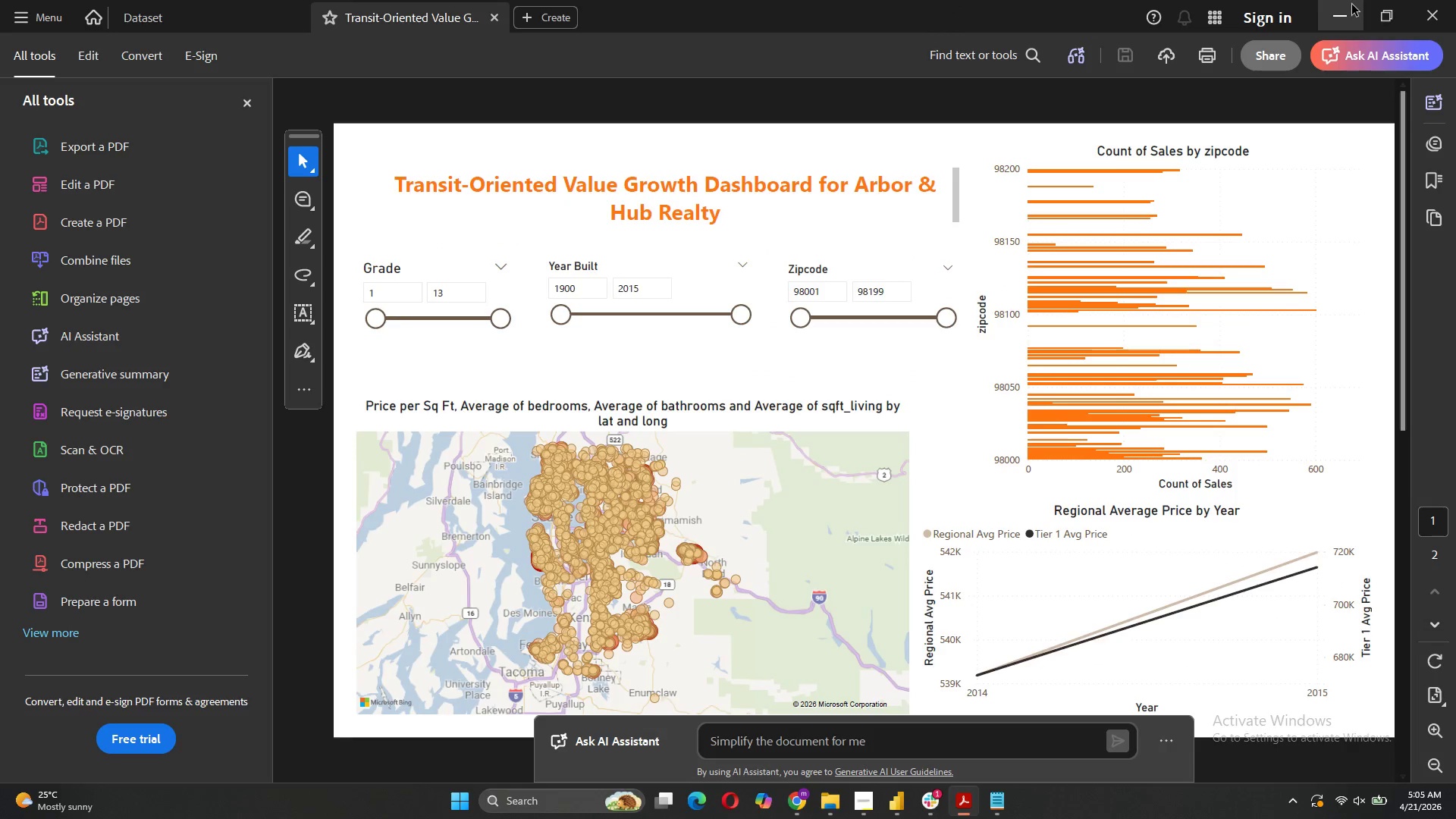 
left_click([1346, 6])
 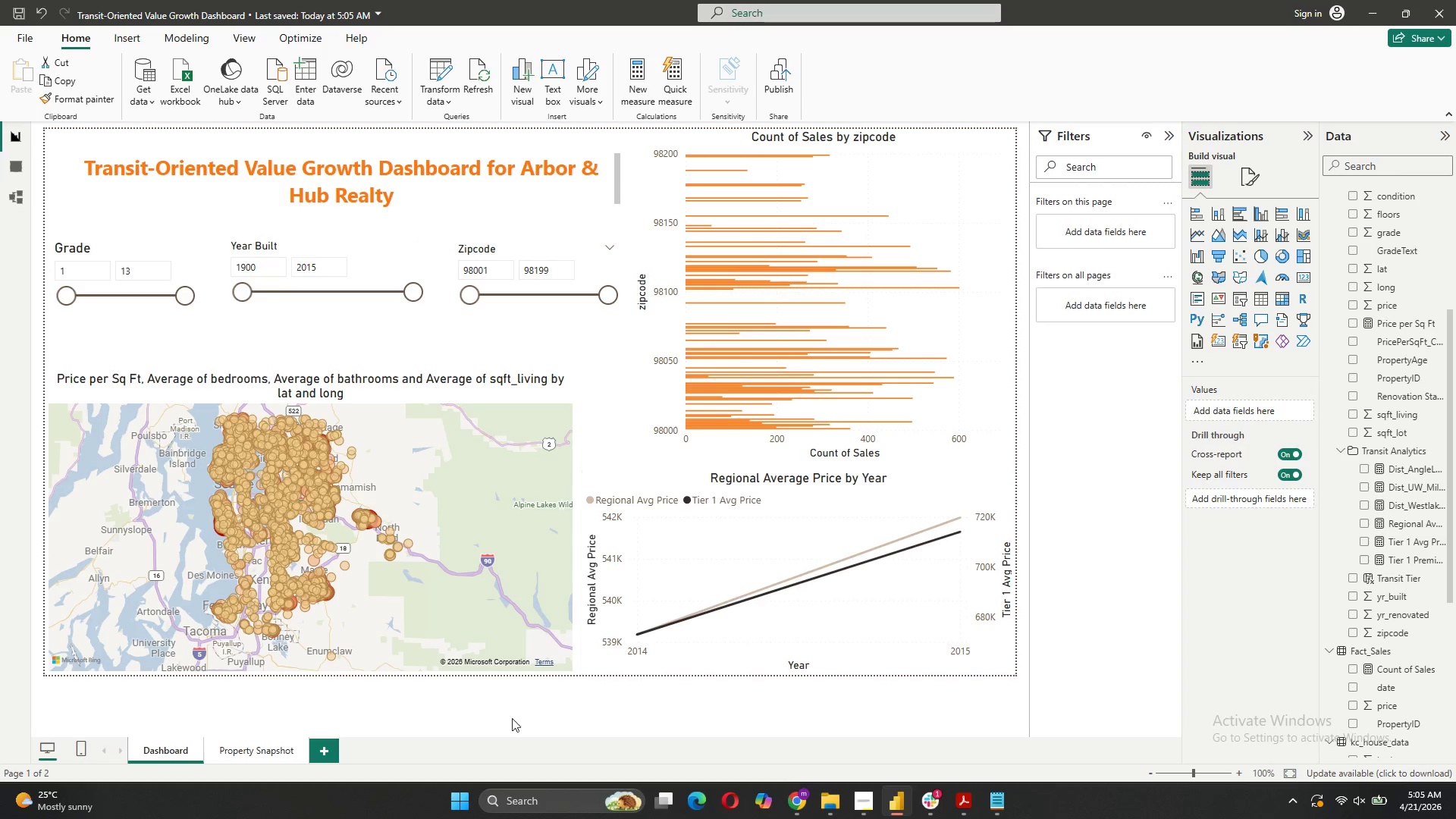 
wait(6.33)
 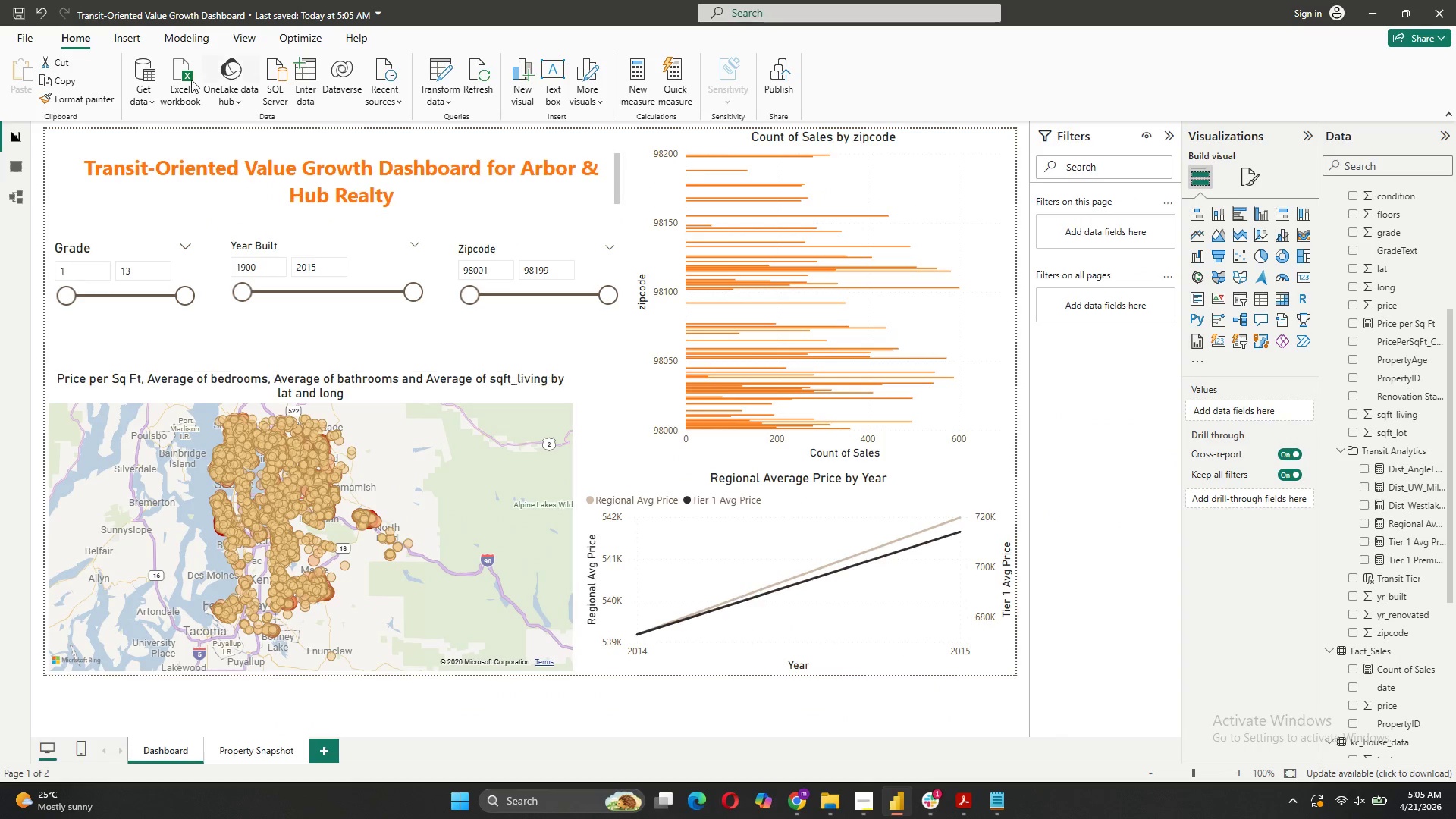 
left_click([246, 756])
 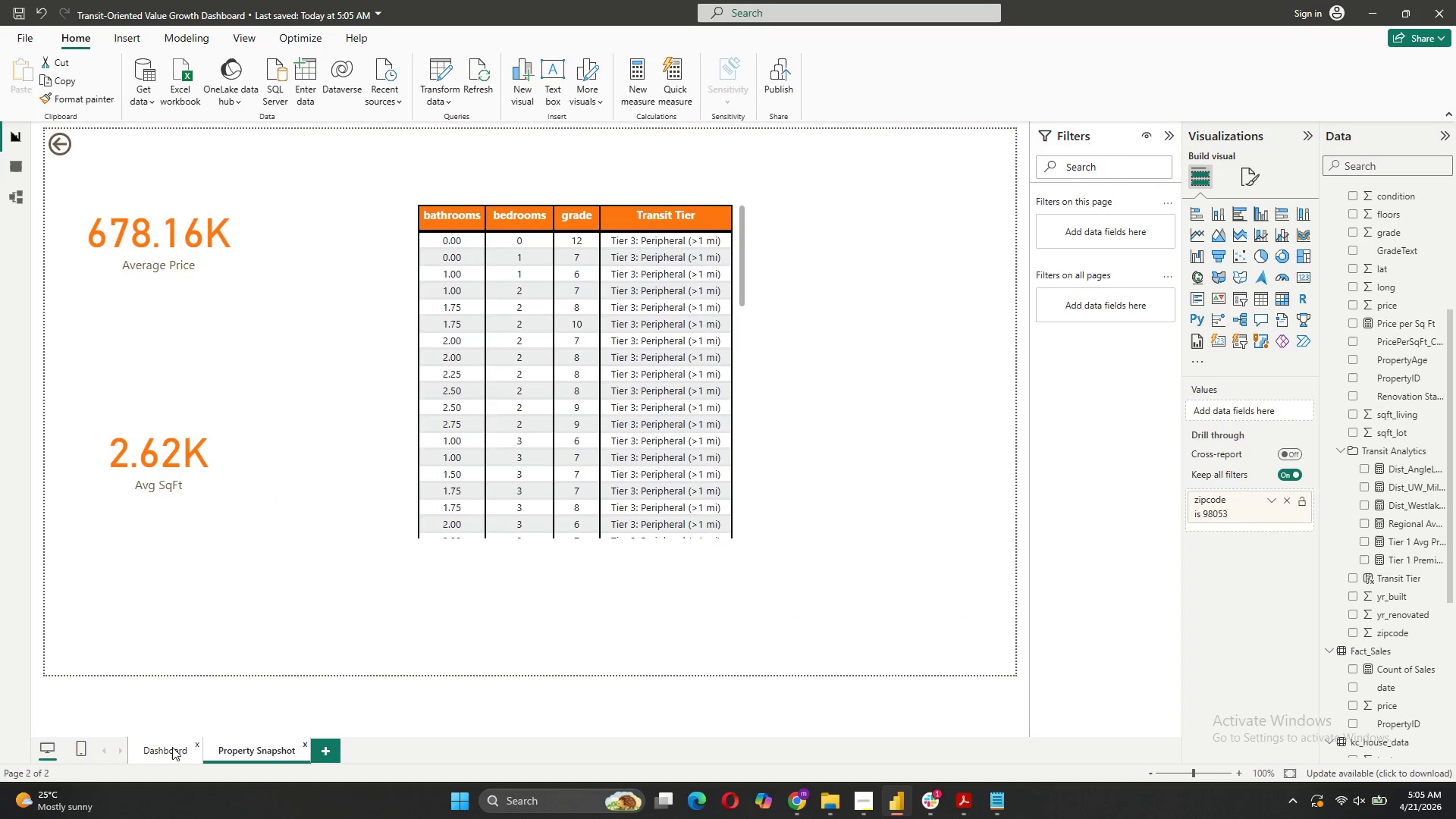 
left_click([171, 747])
 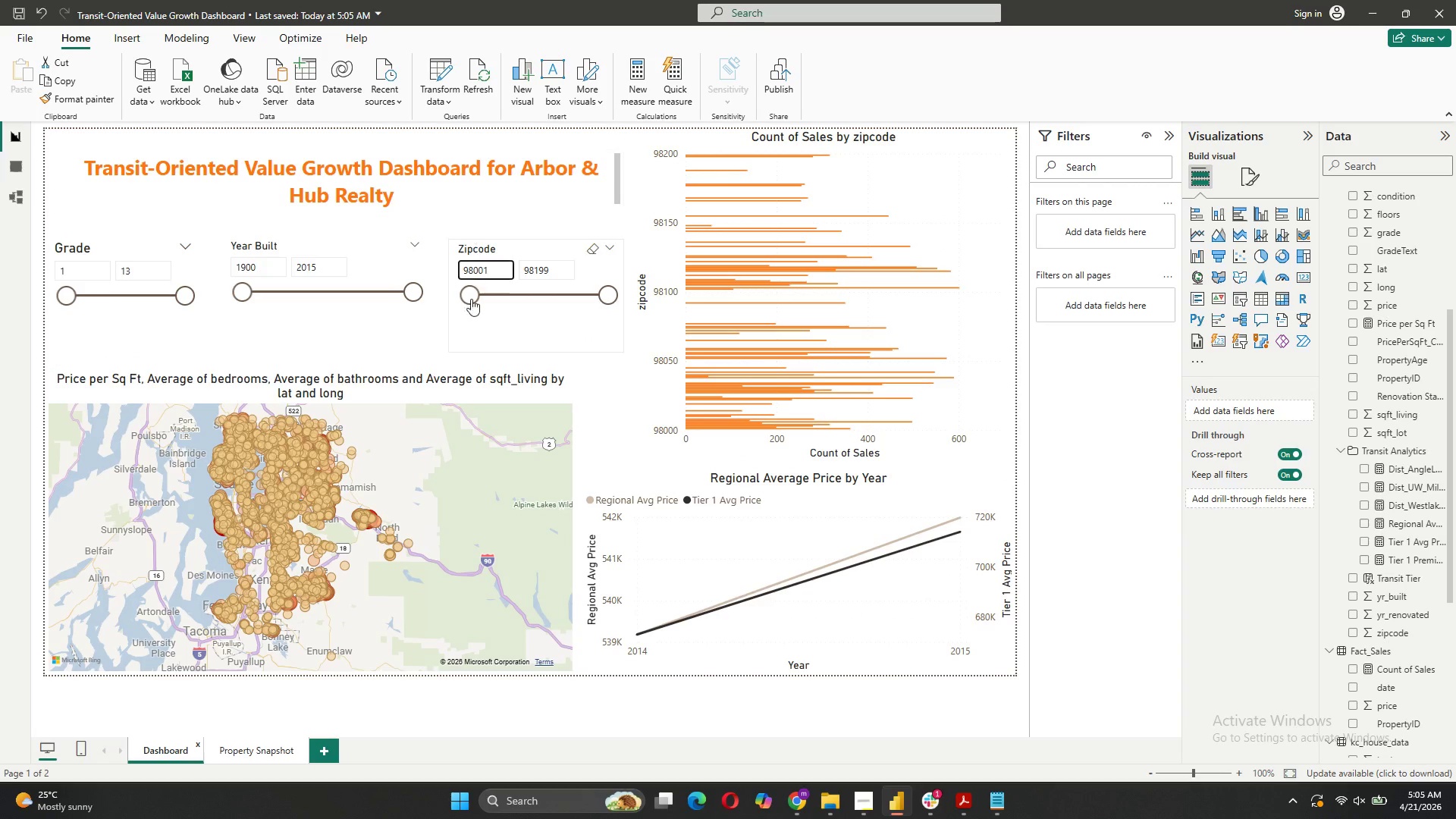 
wait(9.05)
 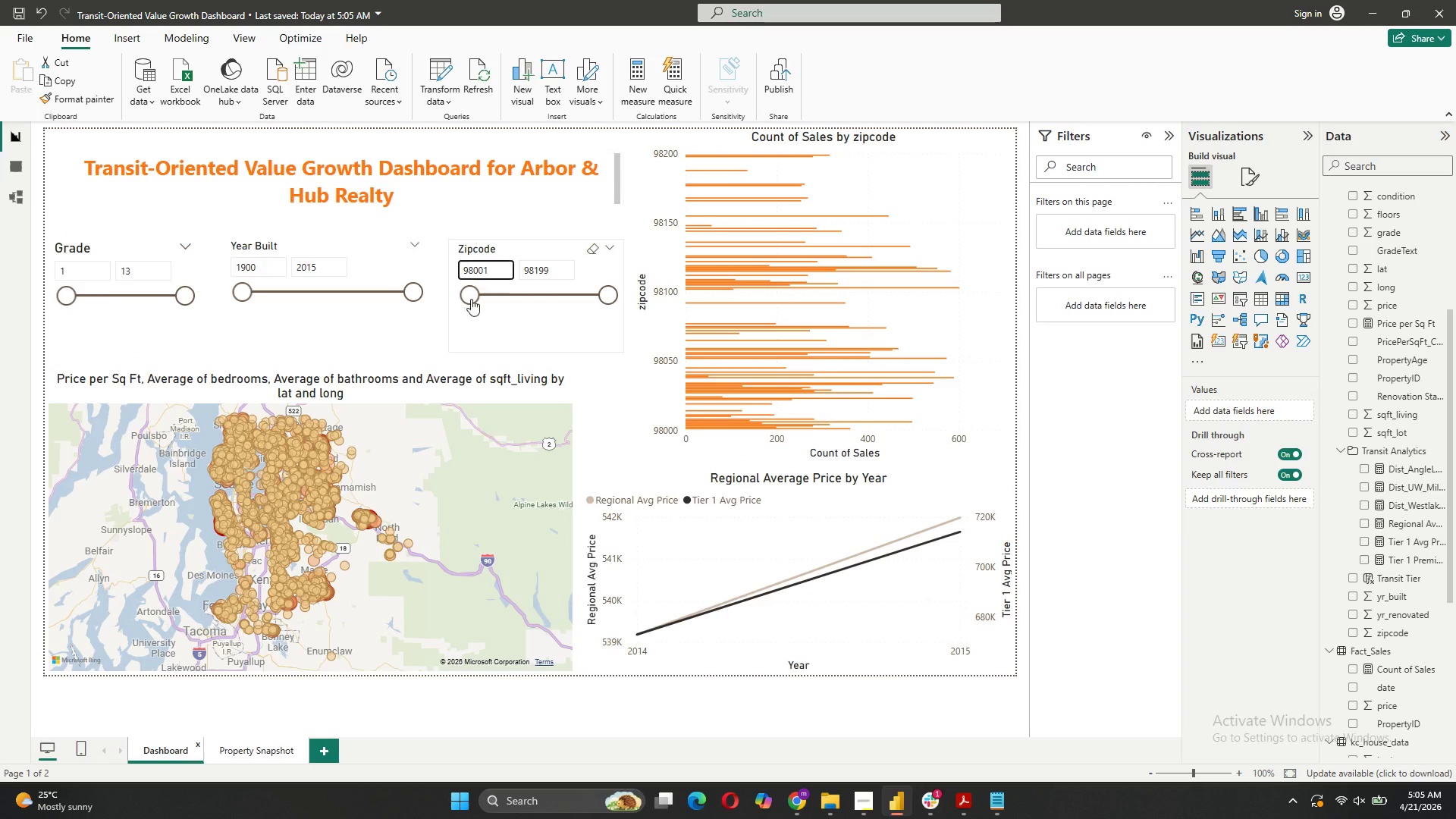 
left_click([1003, 805])
 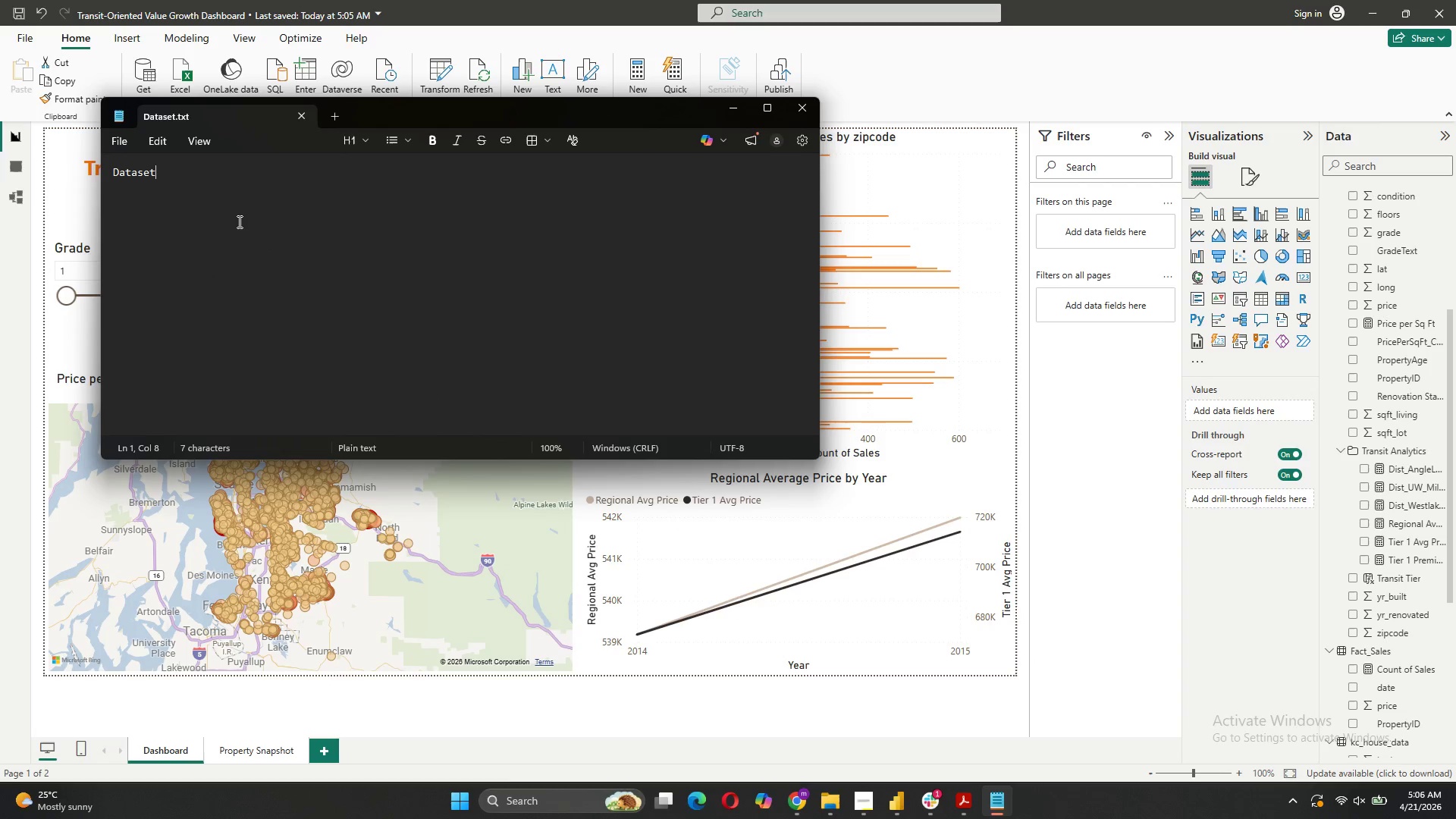 
hold_key(key=ShiftRight, duration=0.31)